 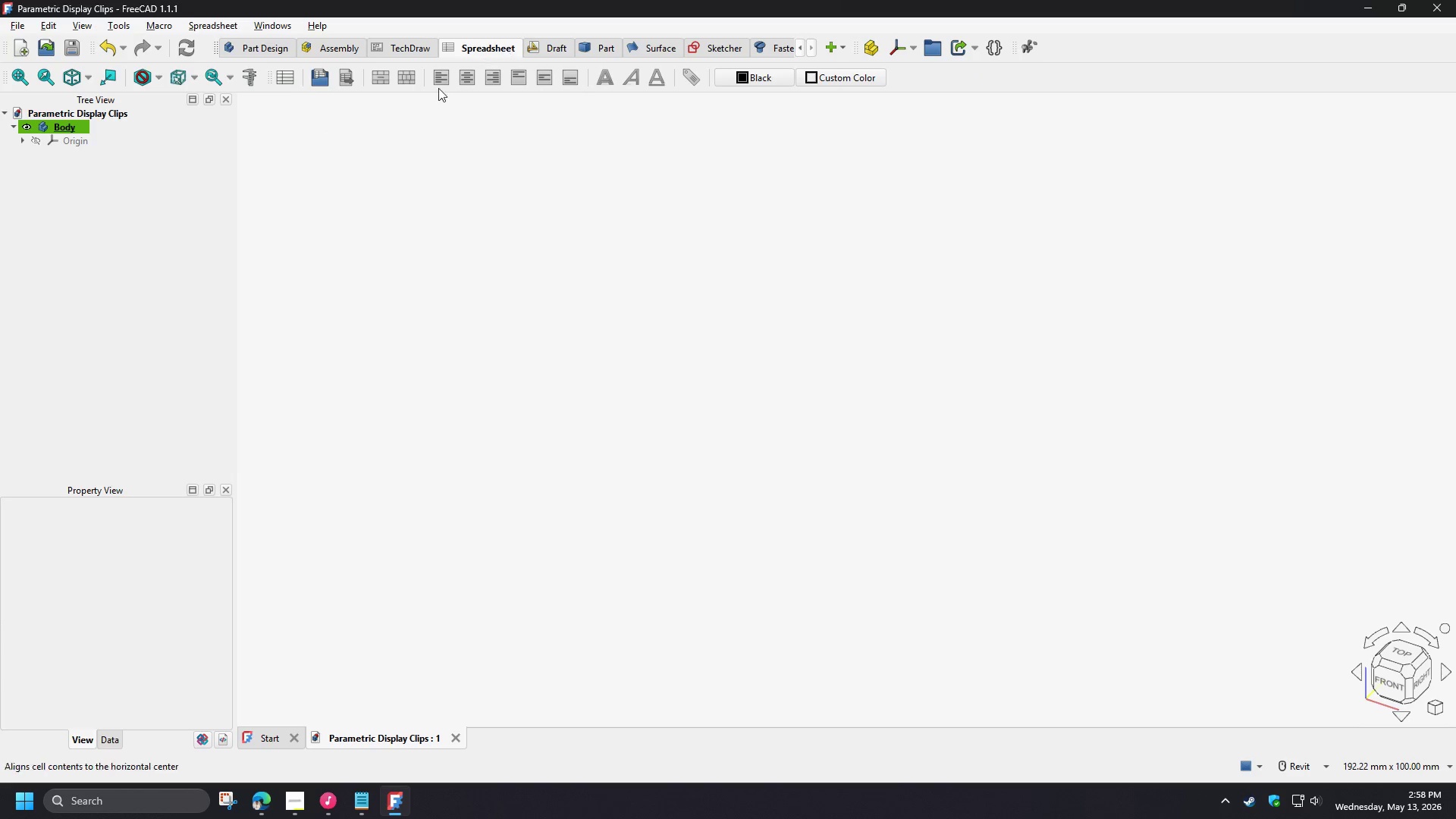 
left_click([285, 74])
 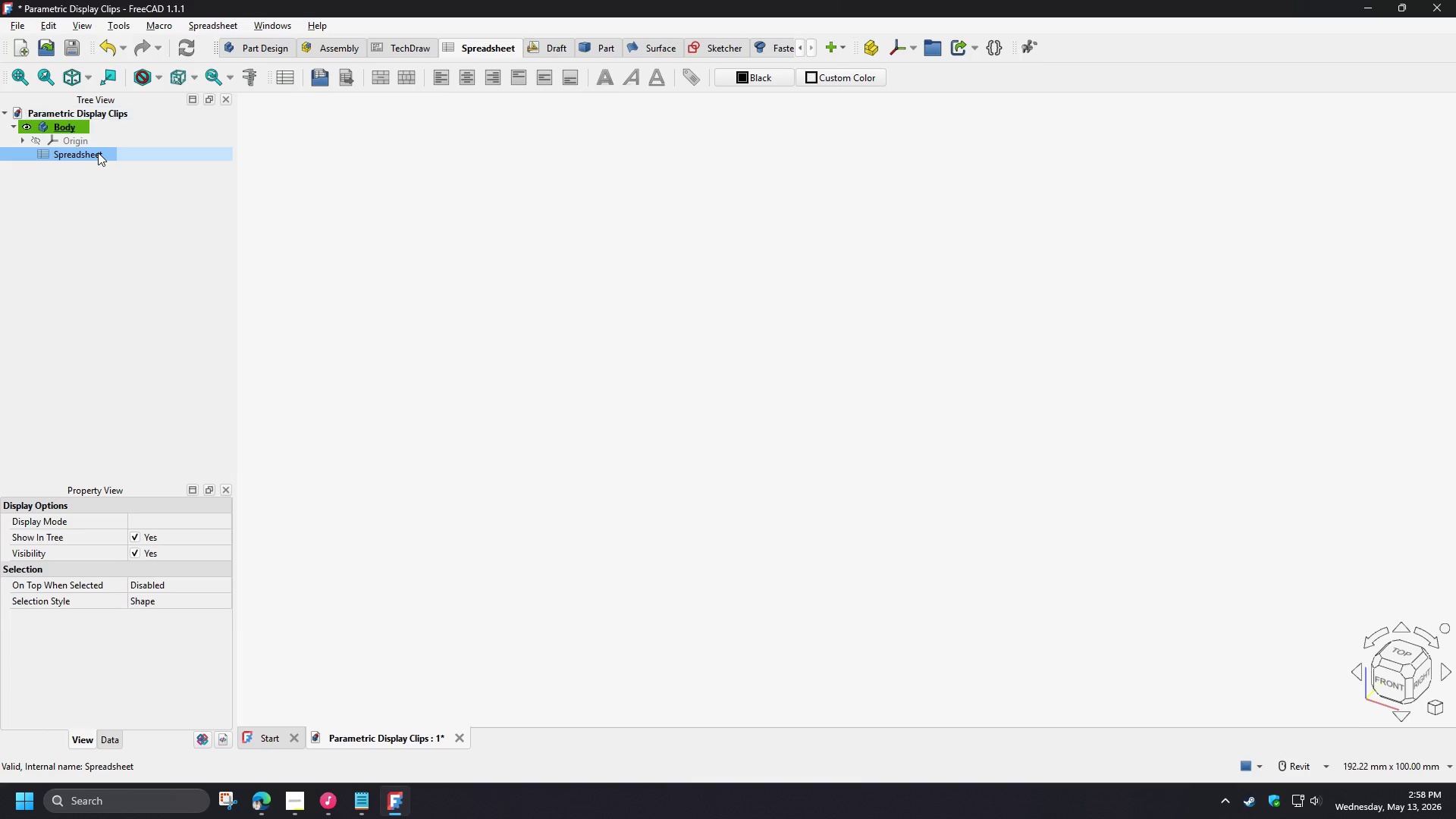 
double_click([98, 152])
 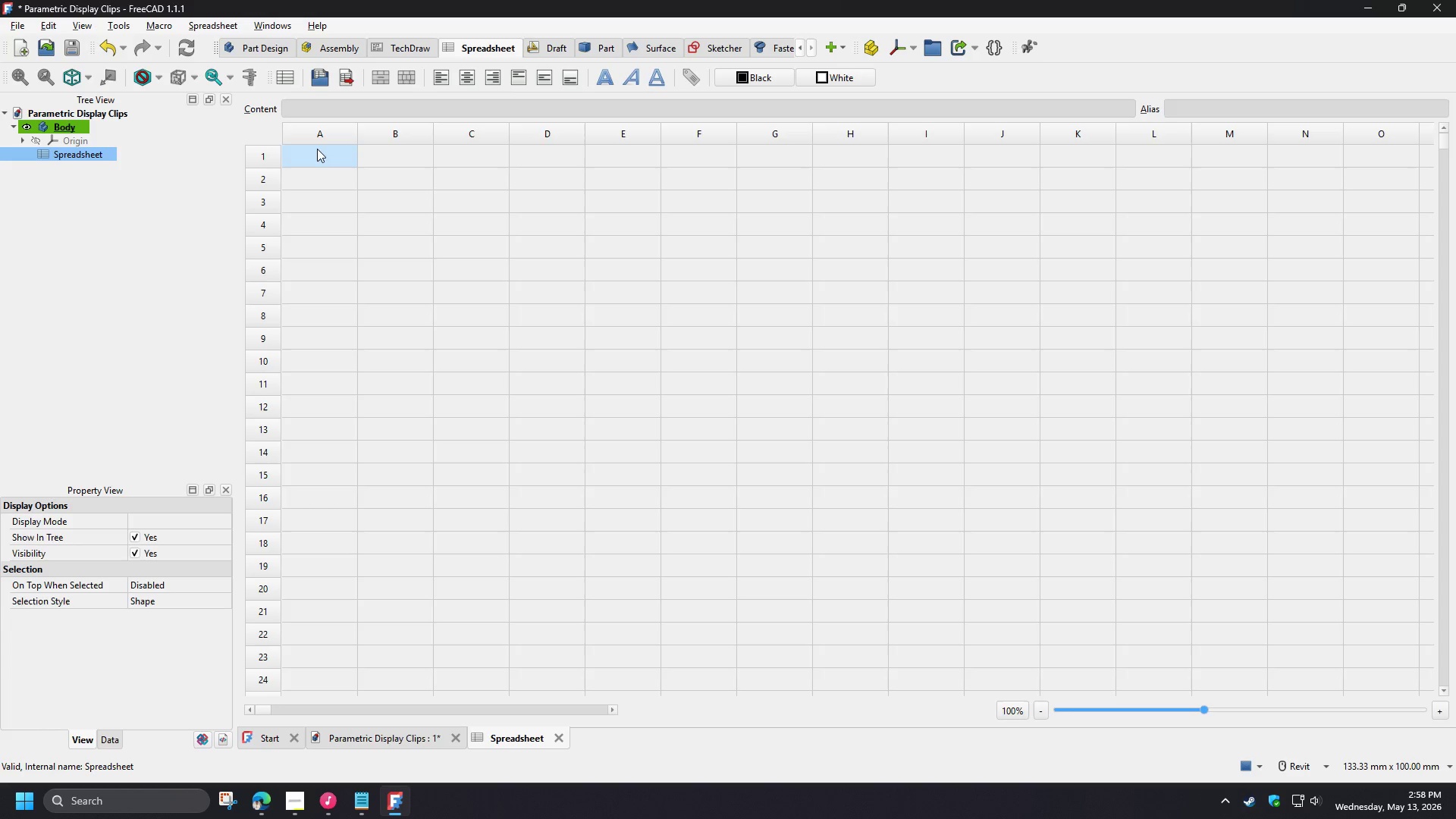 
left_click([317, 149])
 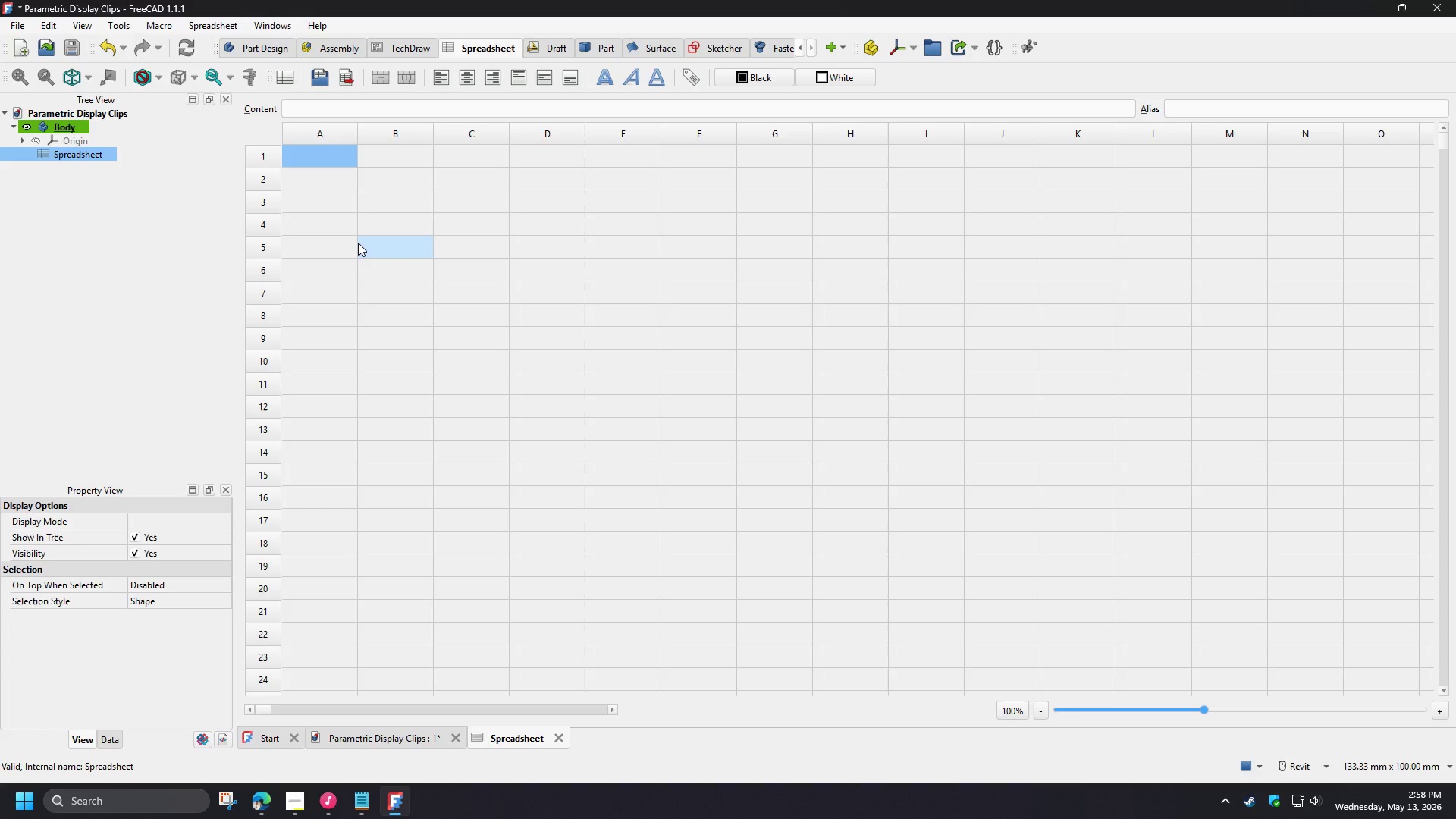 
type(DESCRIPTION)
 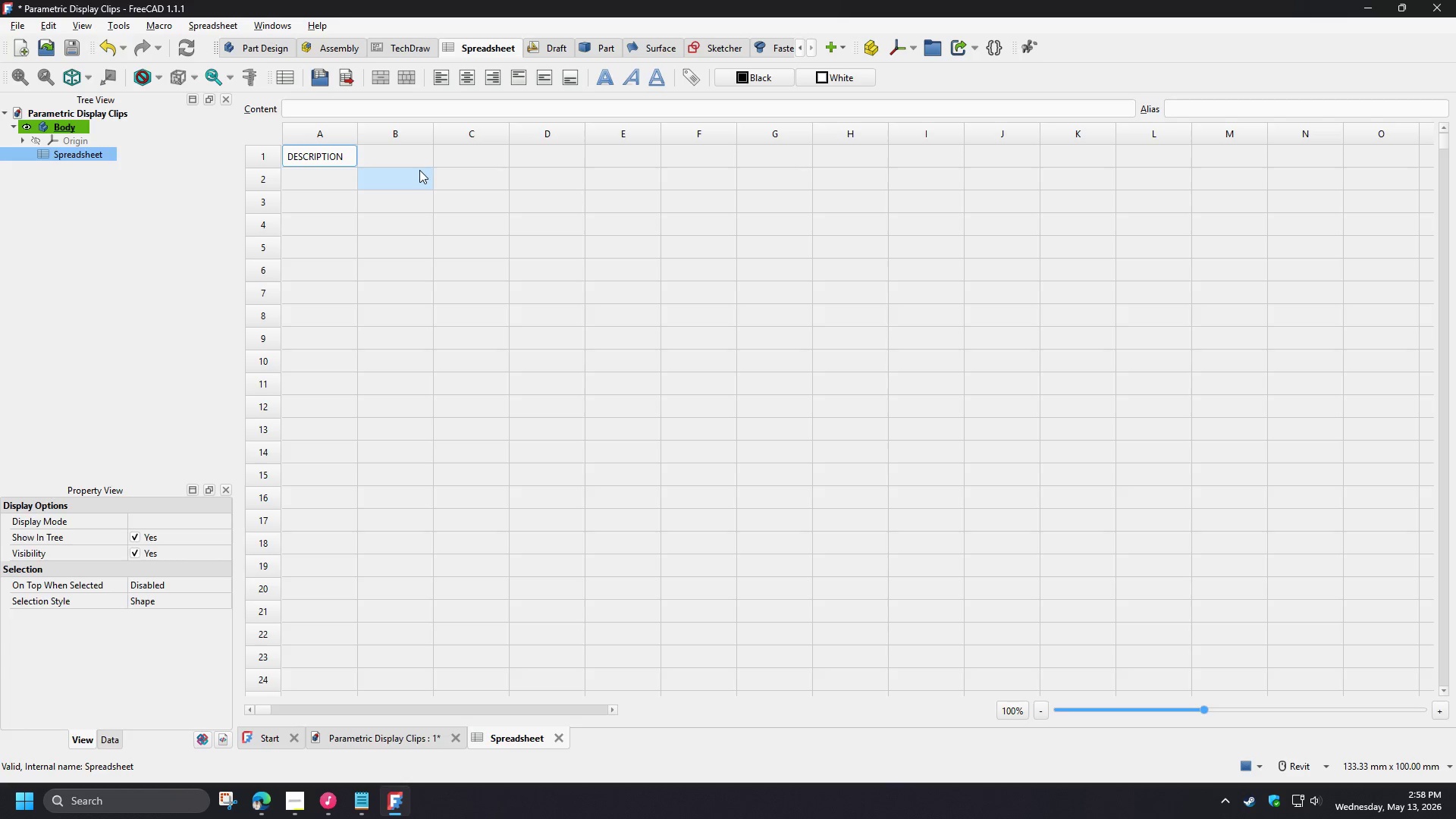 
double_click([409, 151])
 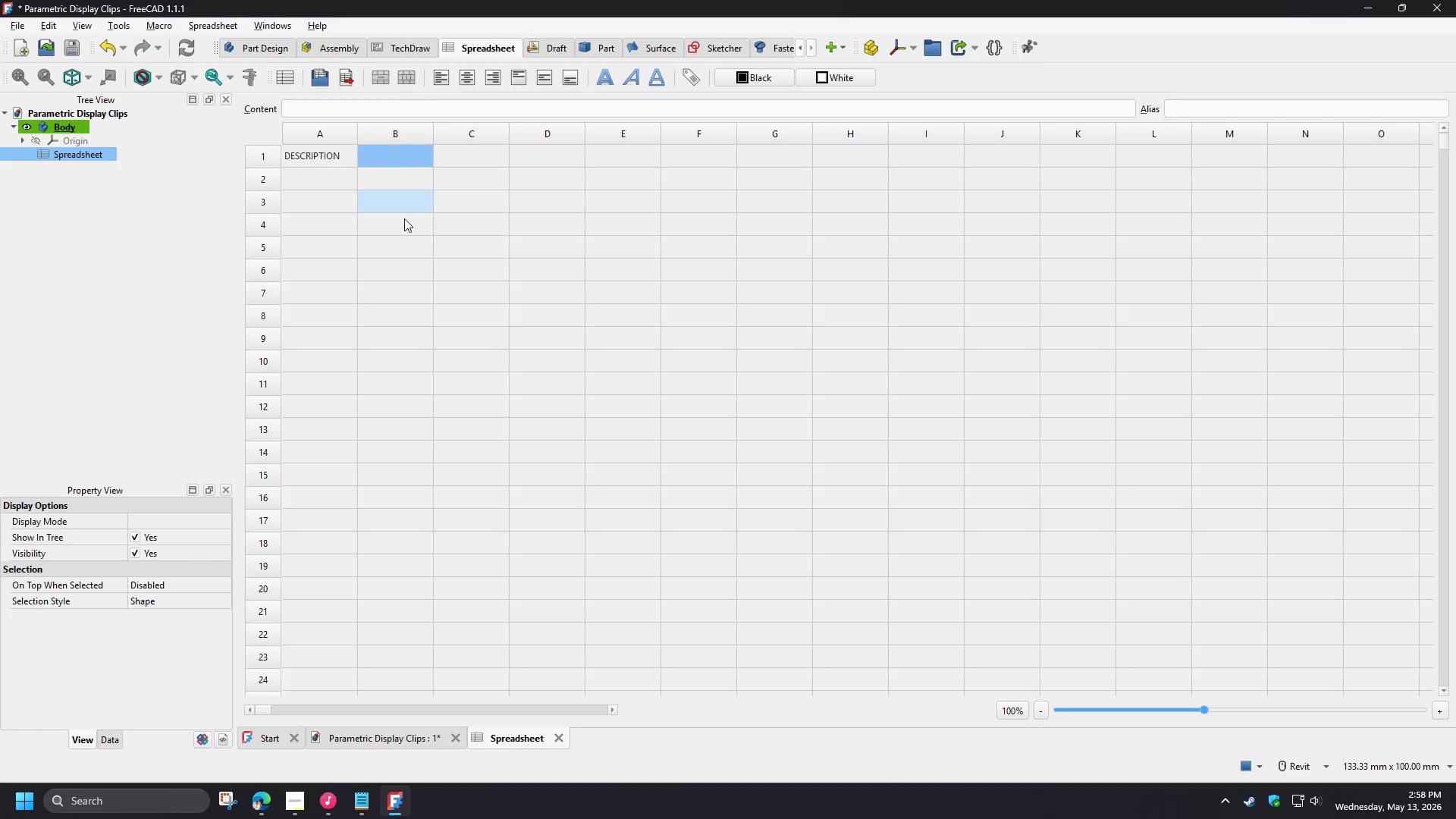 
type(QUIANT)
key(Backspace)
key(Backspace)
key(Backspace)
key(Backspace)
type(ANTITY)
 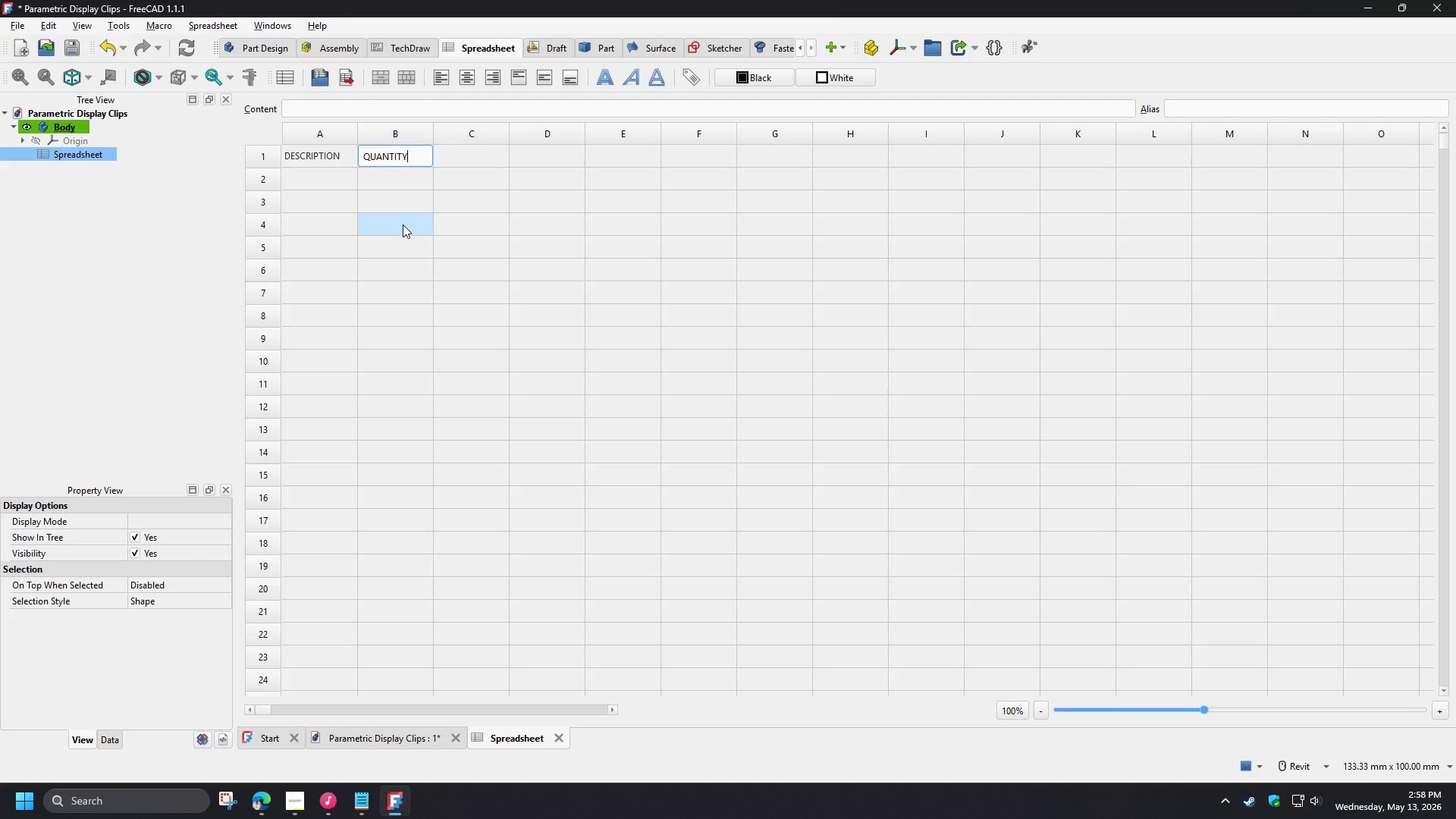 
left_click([403, 224])
 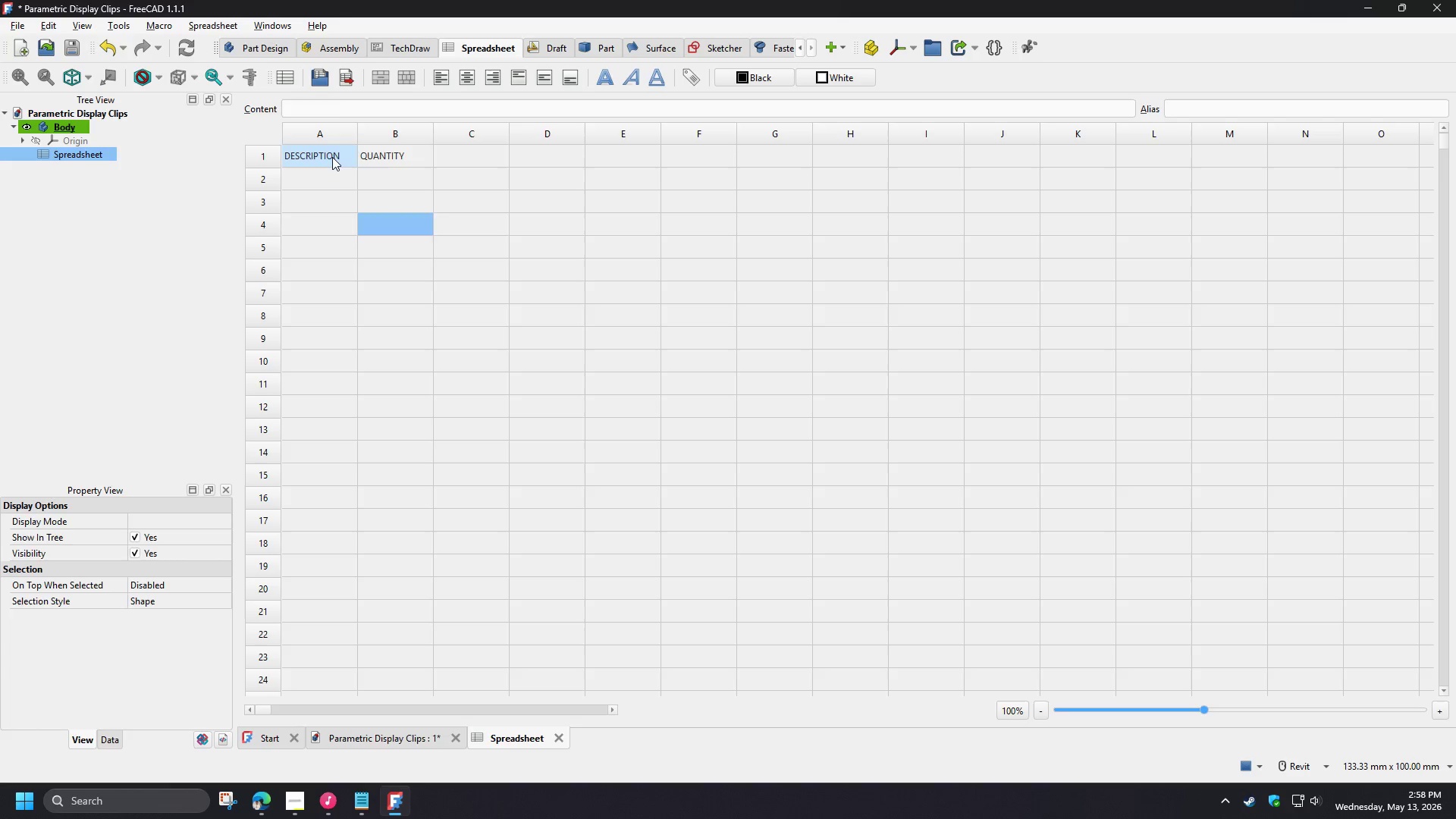 
left_click_drag(start_coordinate=[332, 157], to_coordinate=[375, 153])
 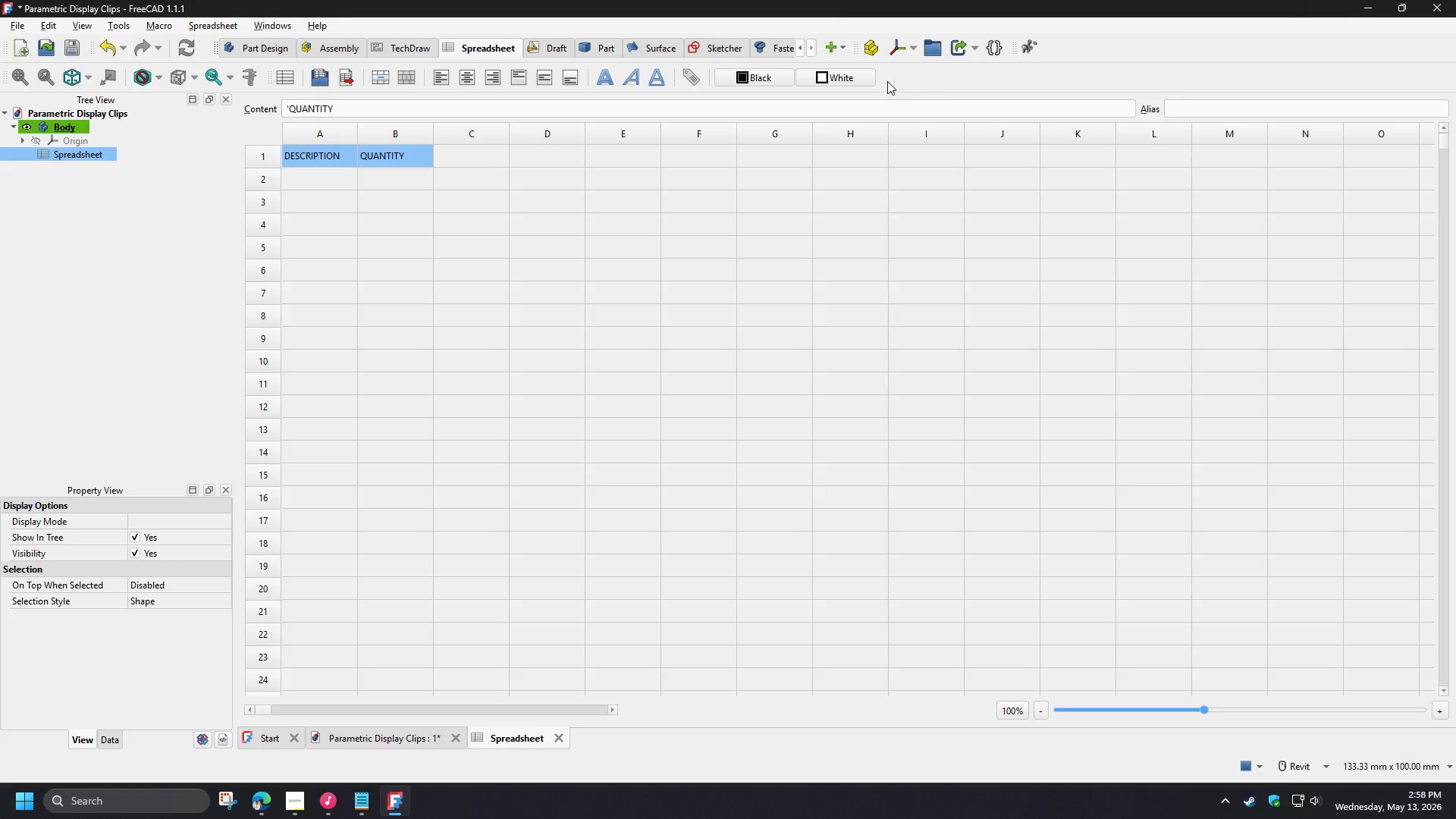 
left_click([854, 77])
 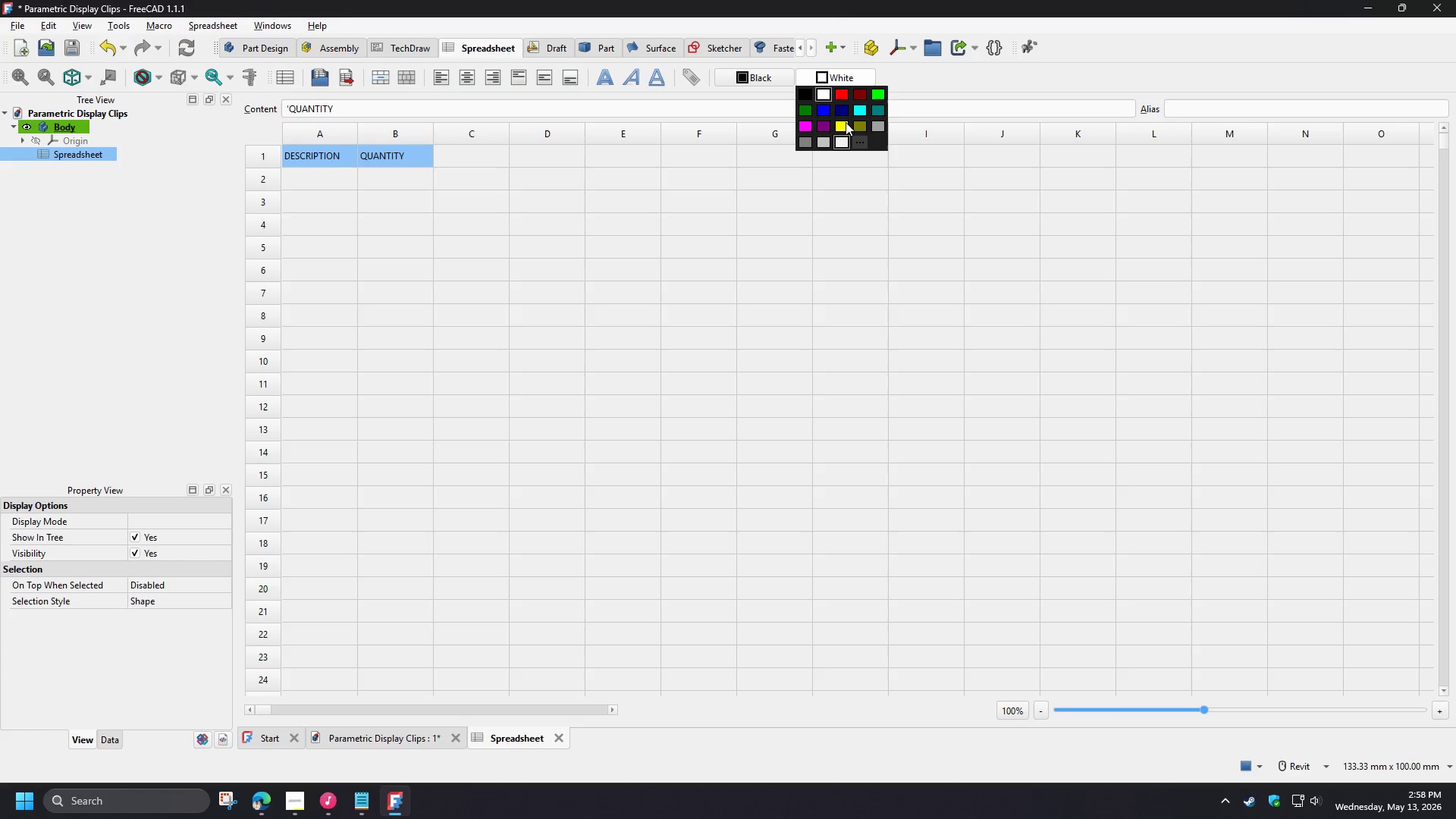 
left_click([845, 124])
 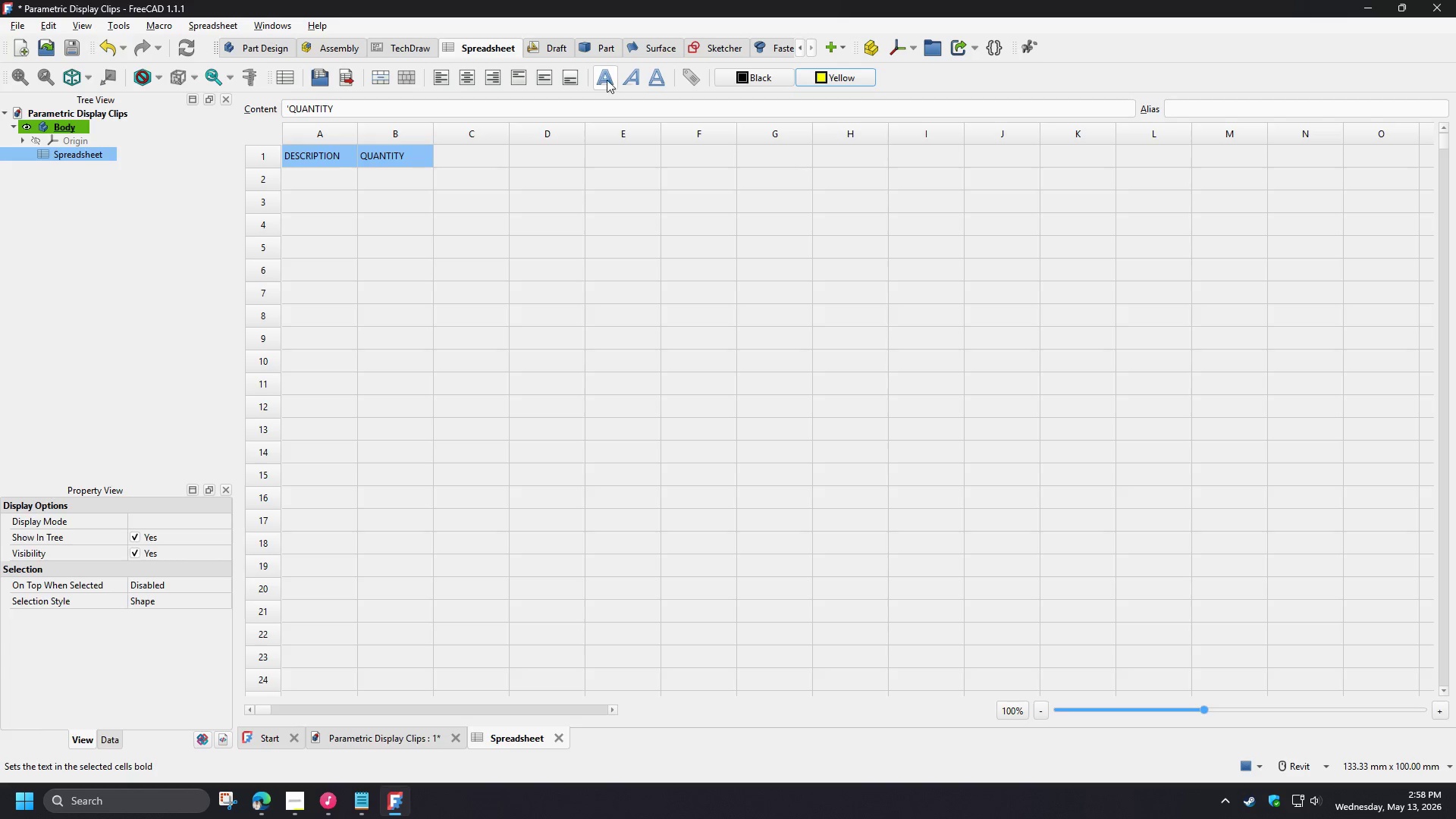 
left_click([607, 80])
 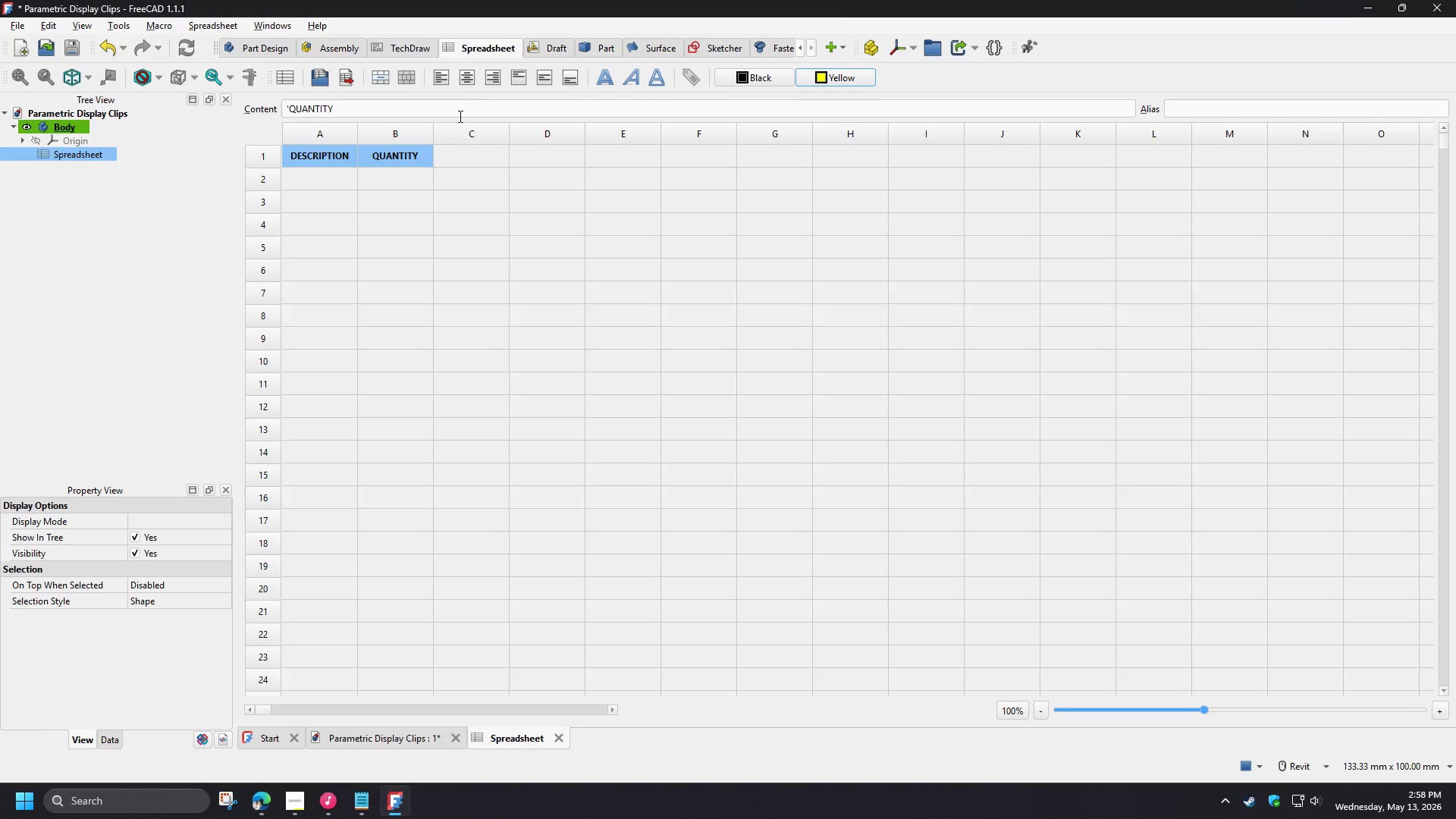 
left_click([384, 211])
 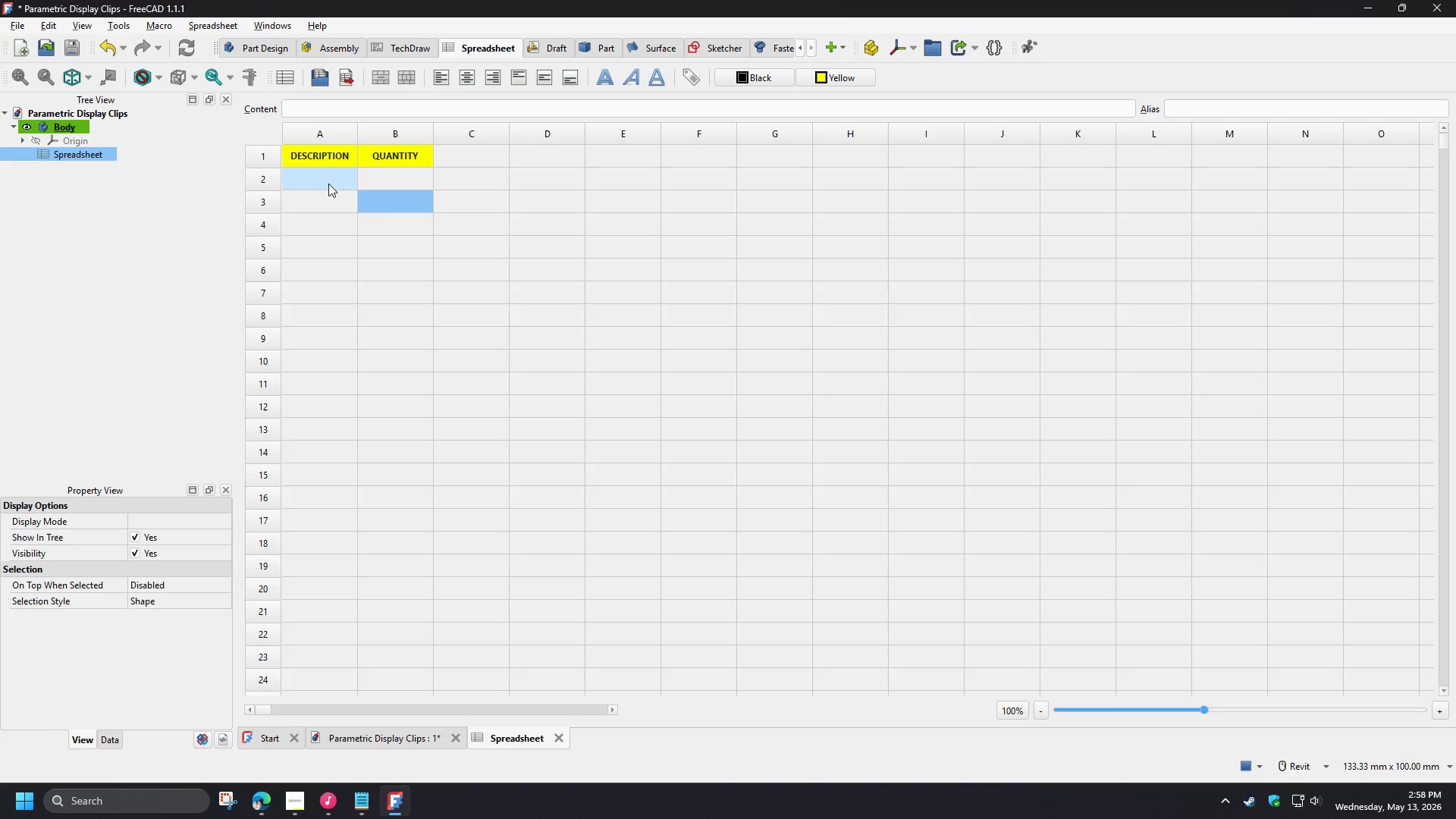 
left_click([328, 184])
 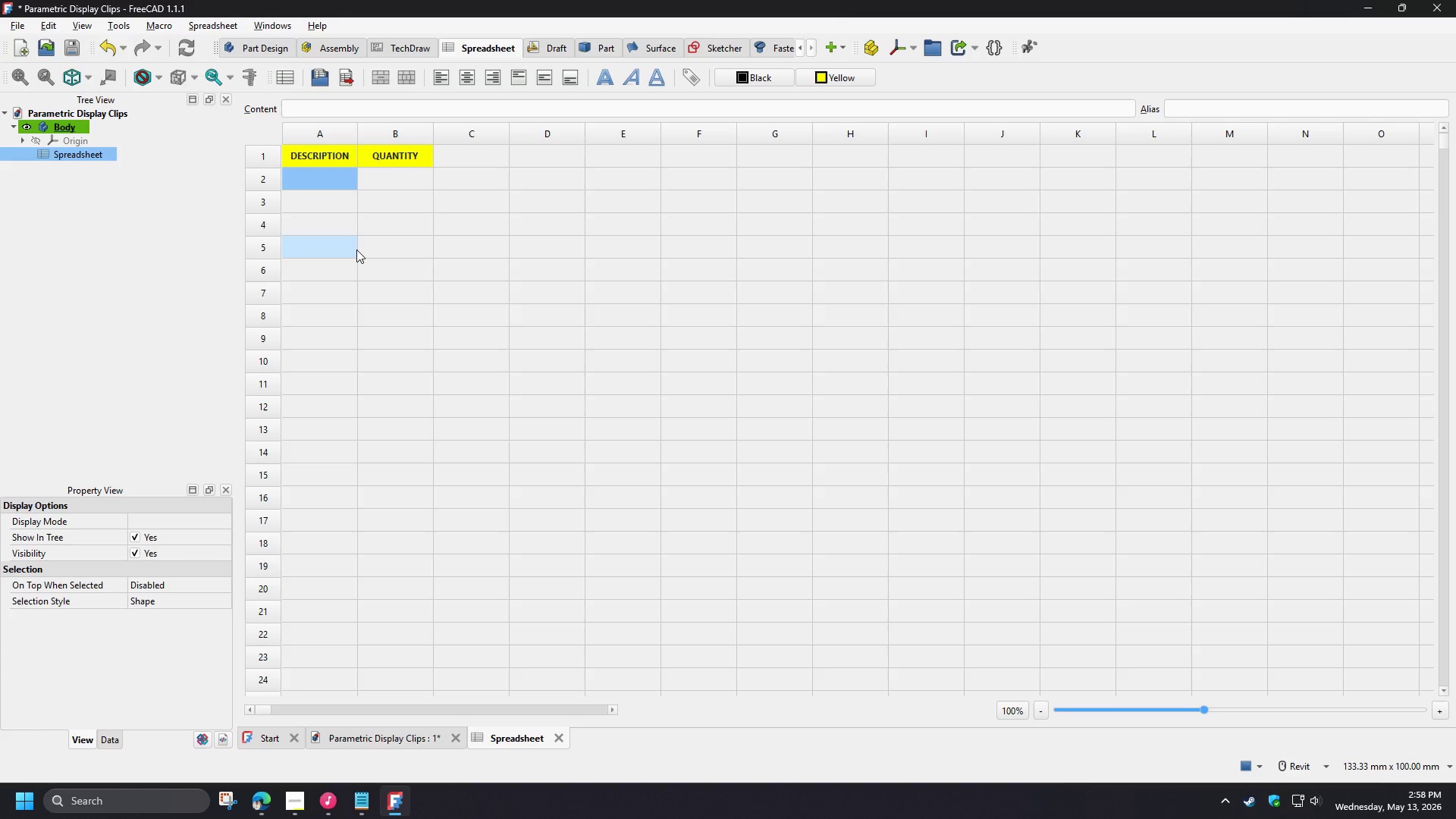 
type(o)
key(Backspace)
type(Overall)
 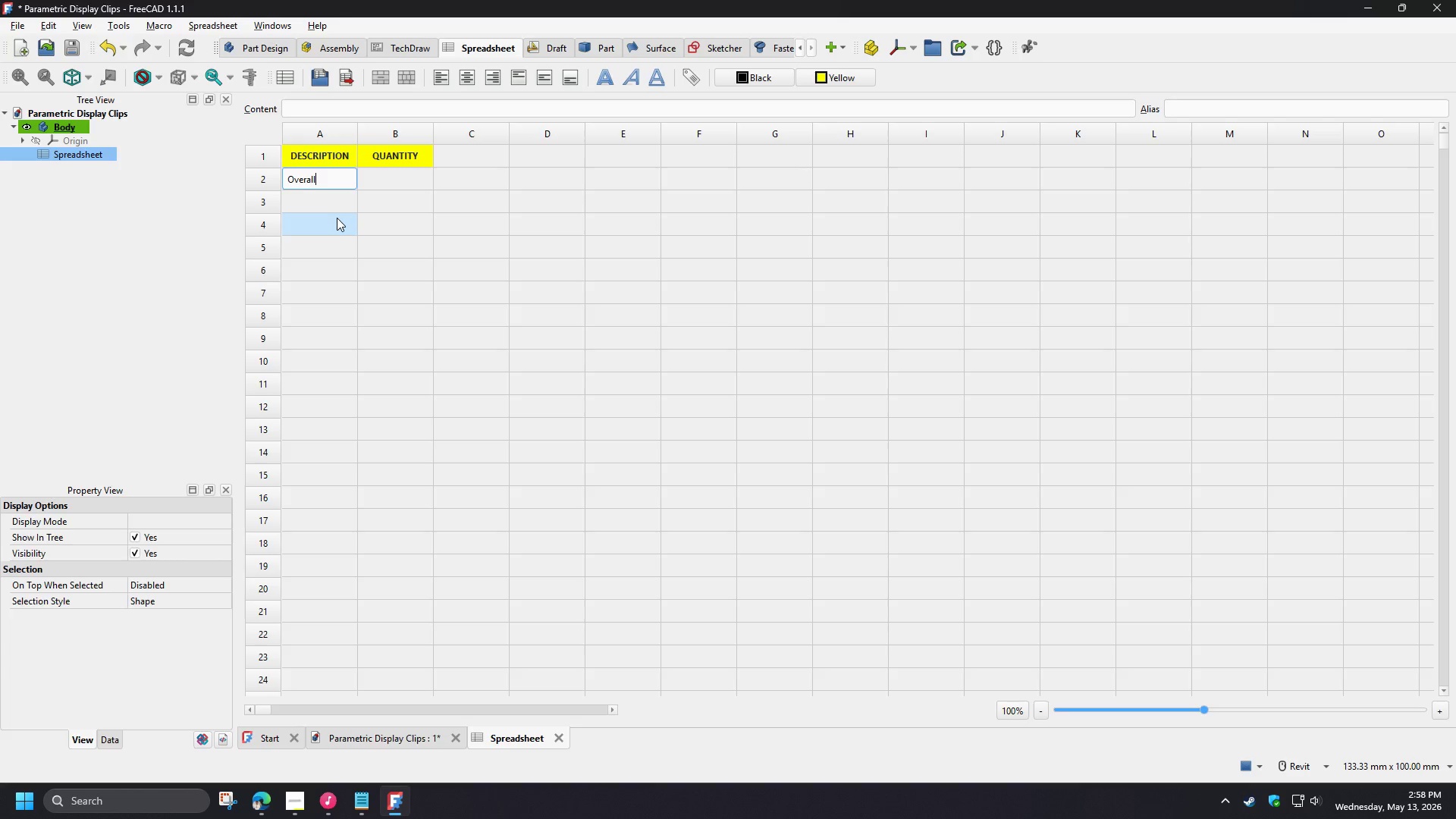 
type(Height)
 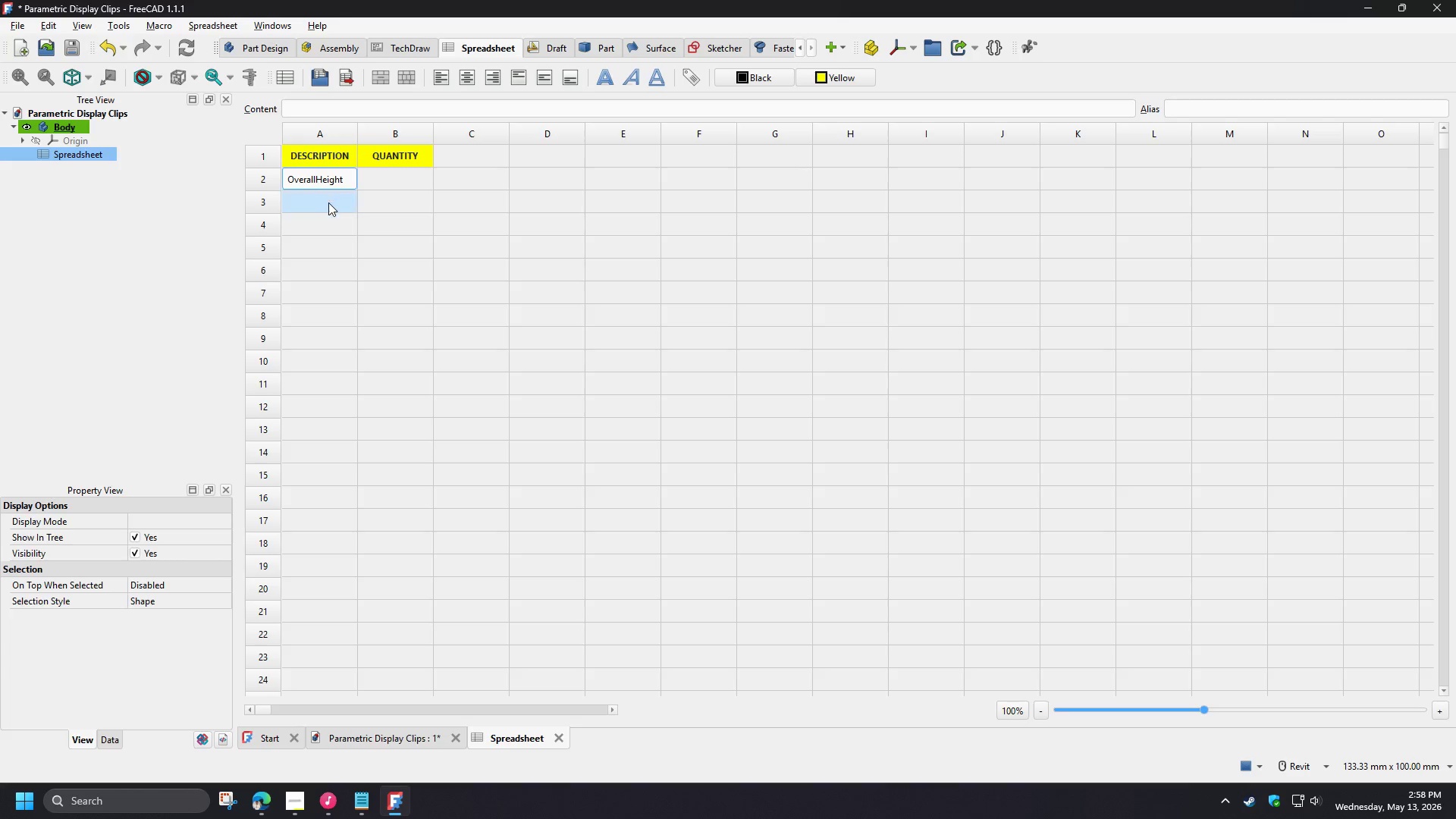 
left_click([328, 200])
 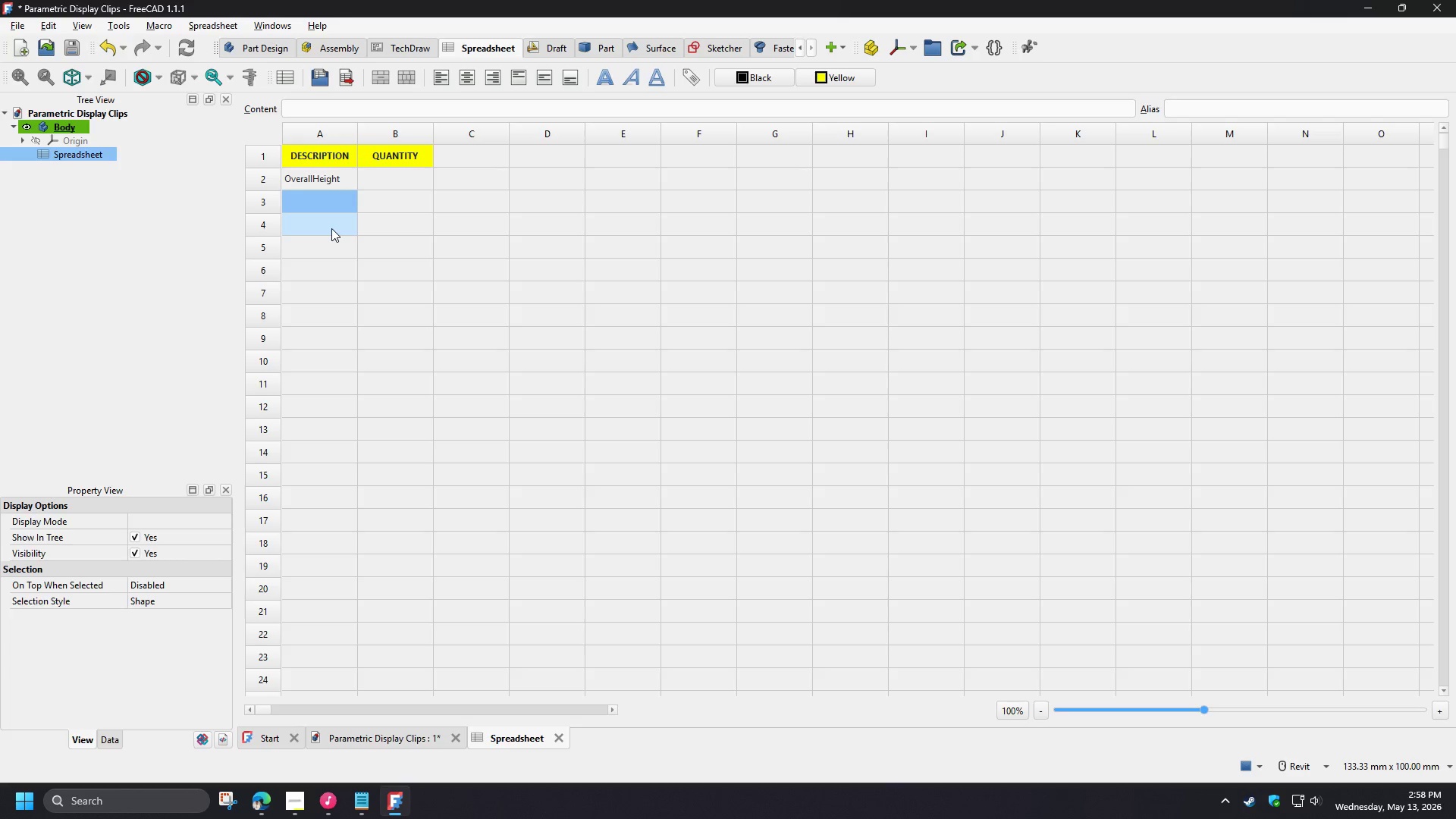 
type(OverallWidth)
 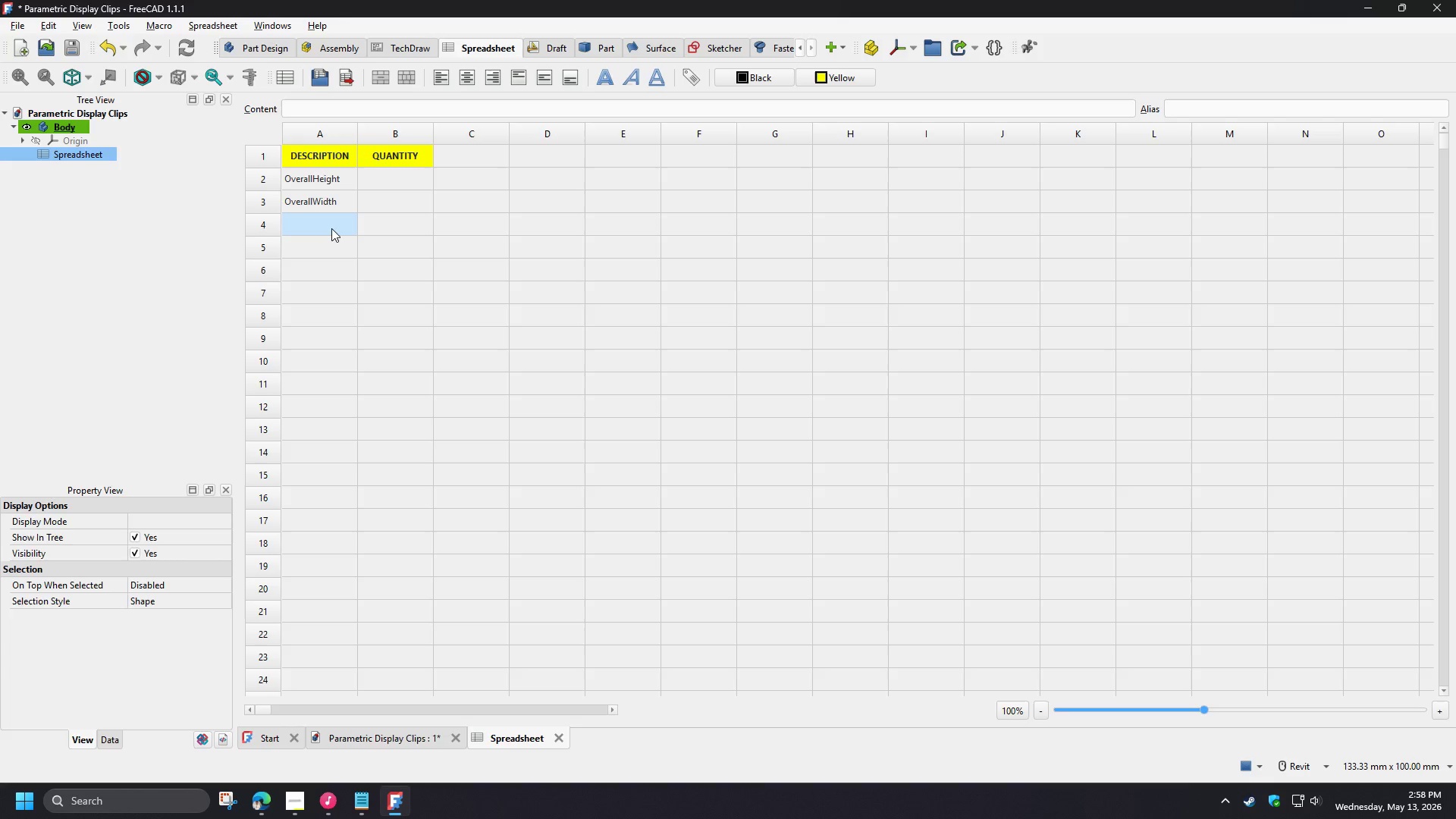 
 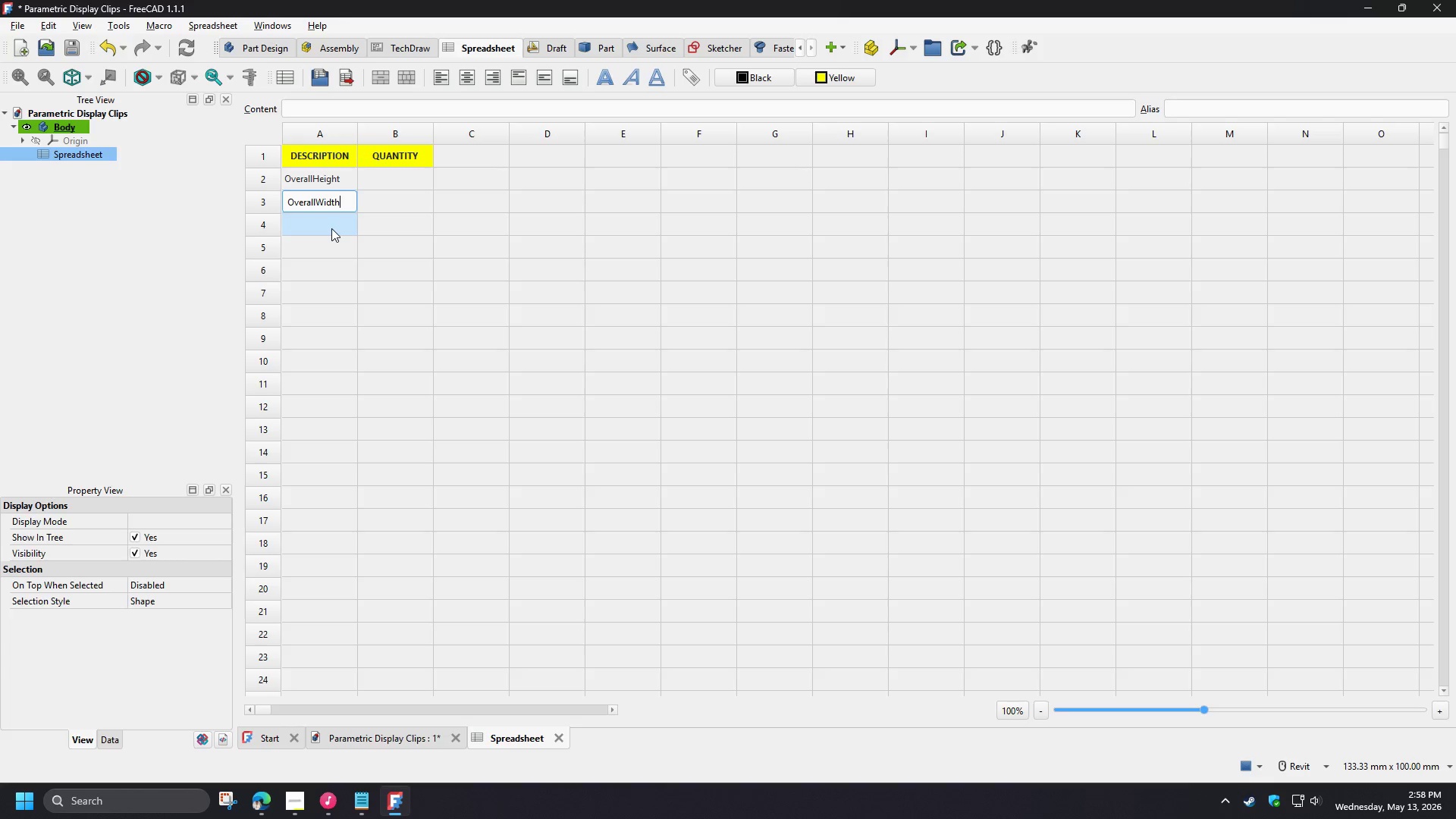 
left_click([331, 228])
 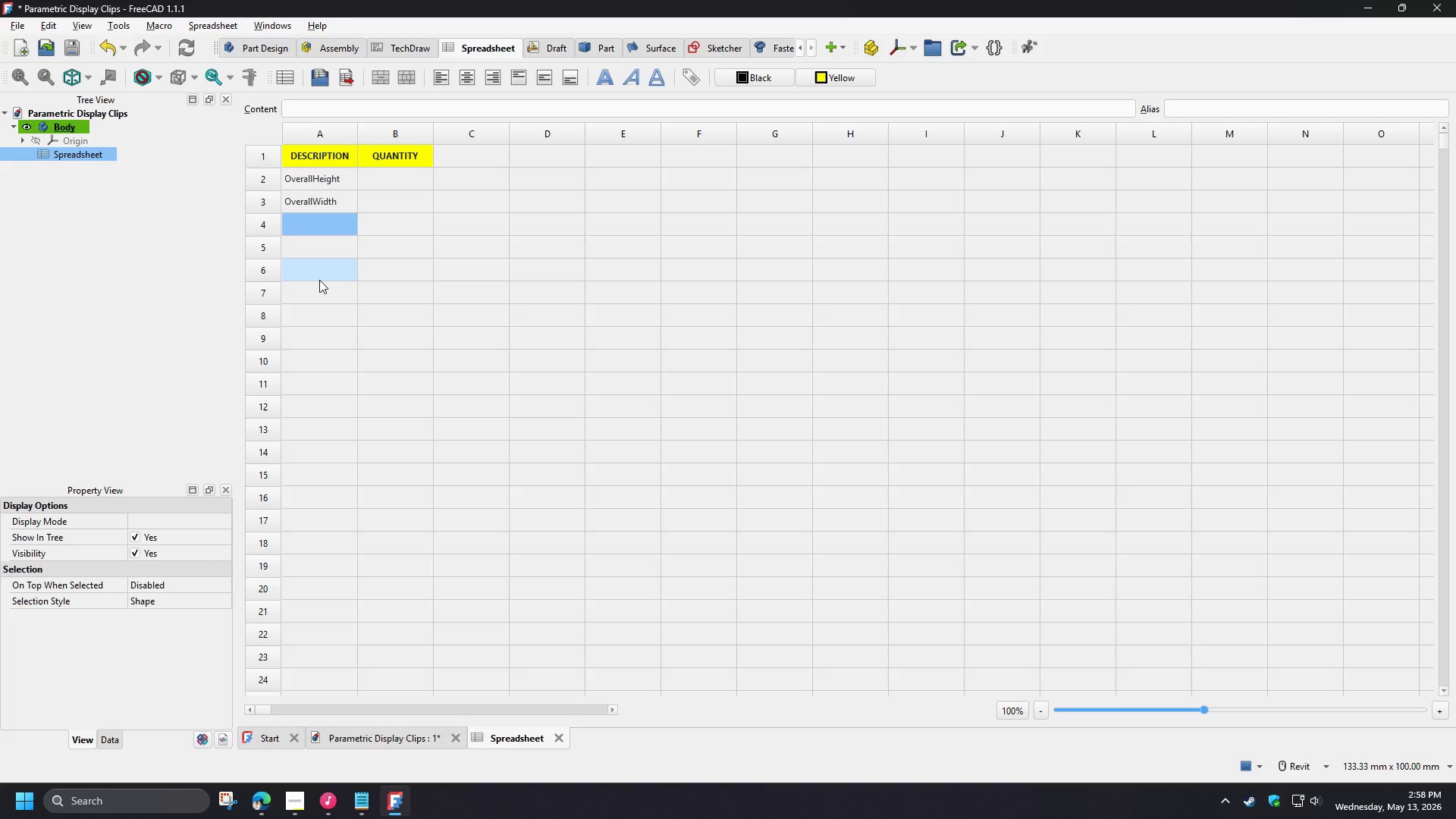 
type(OverallDepth)
 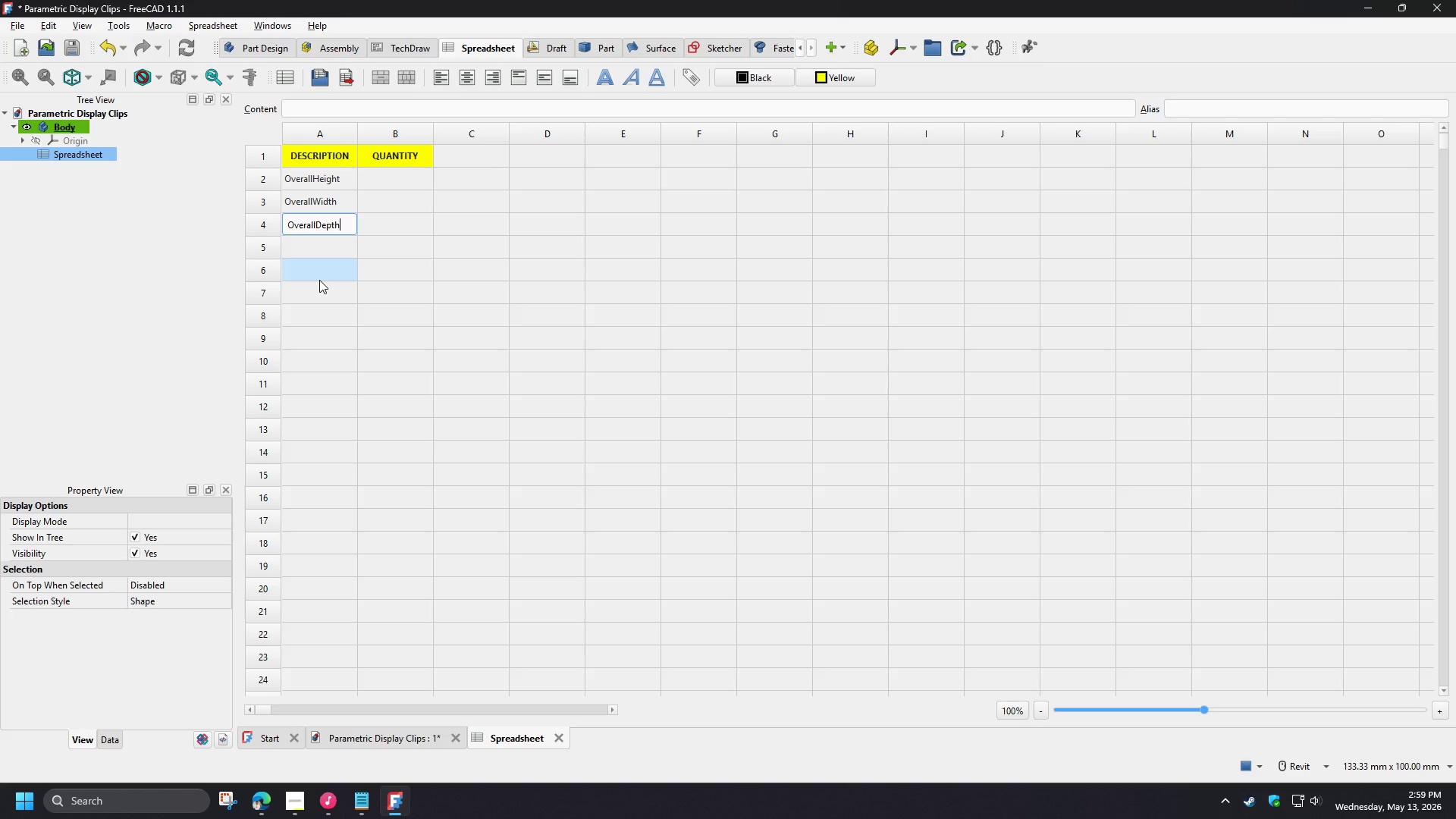 
 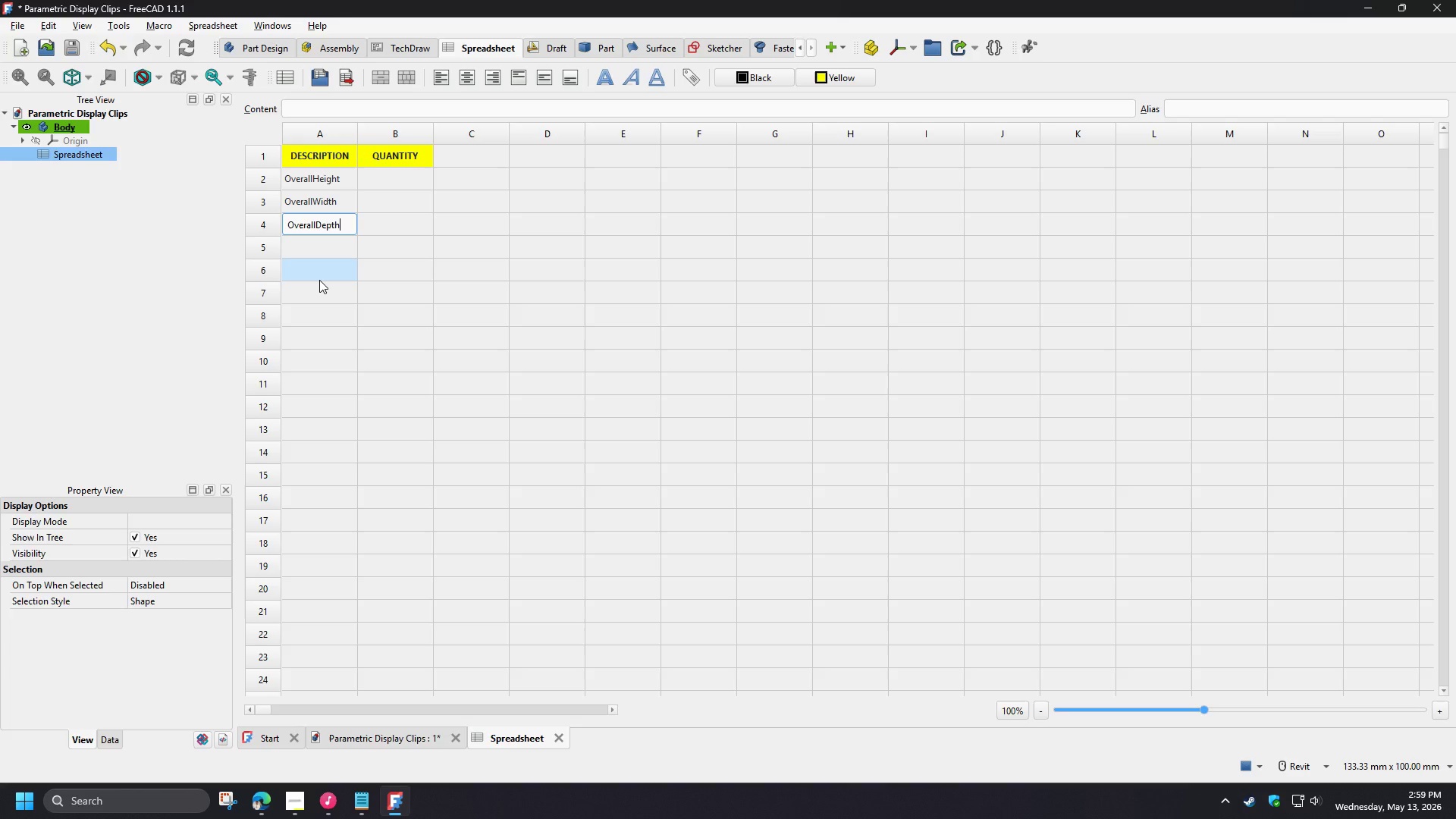 
left_click([319, 280])
 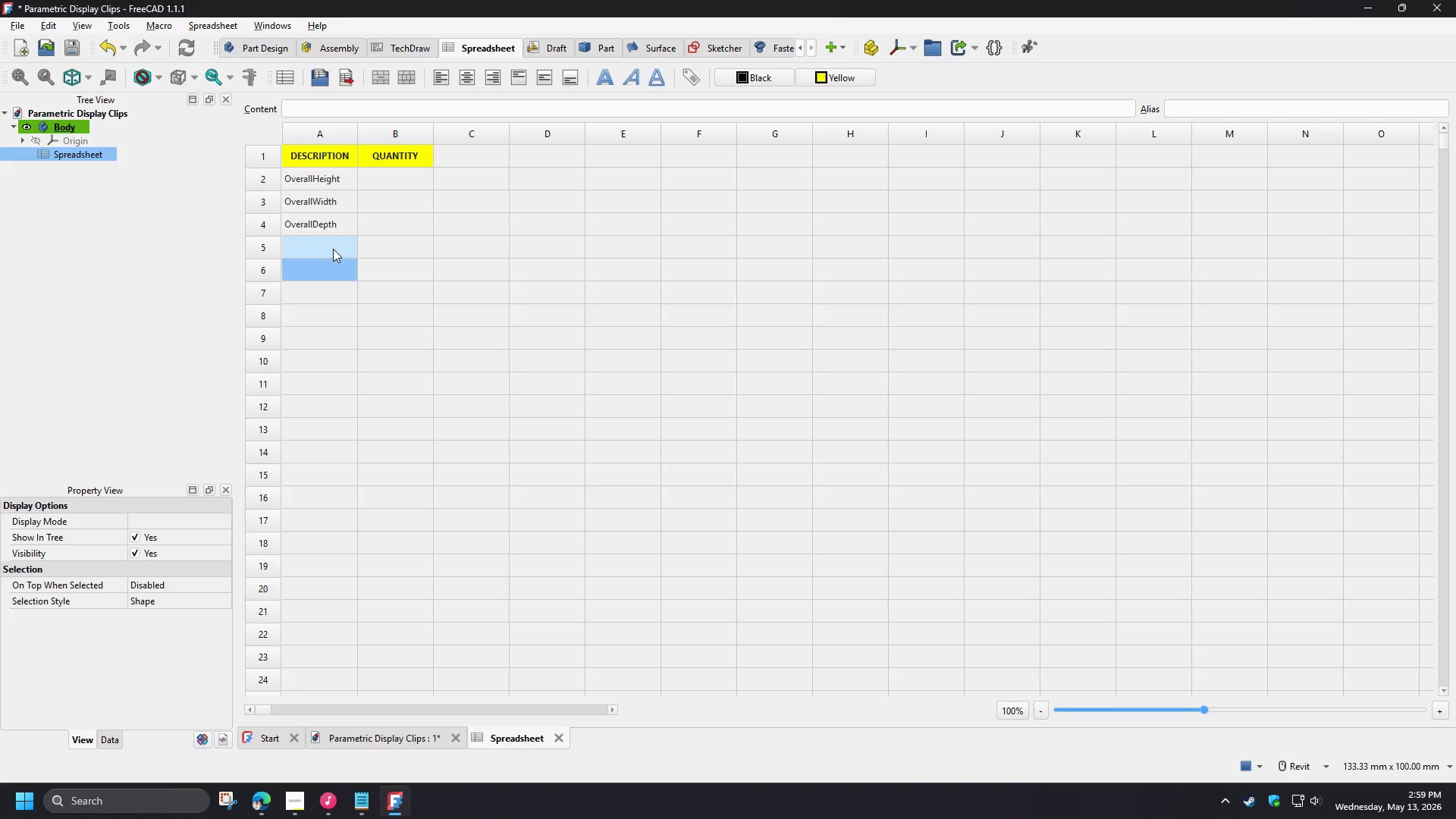 
left_click([333, 249])
 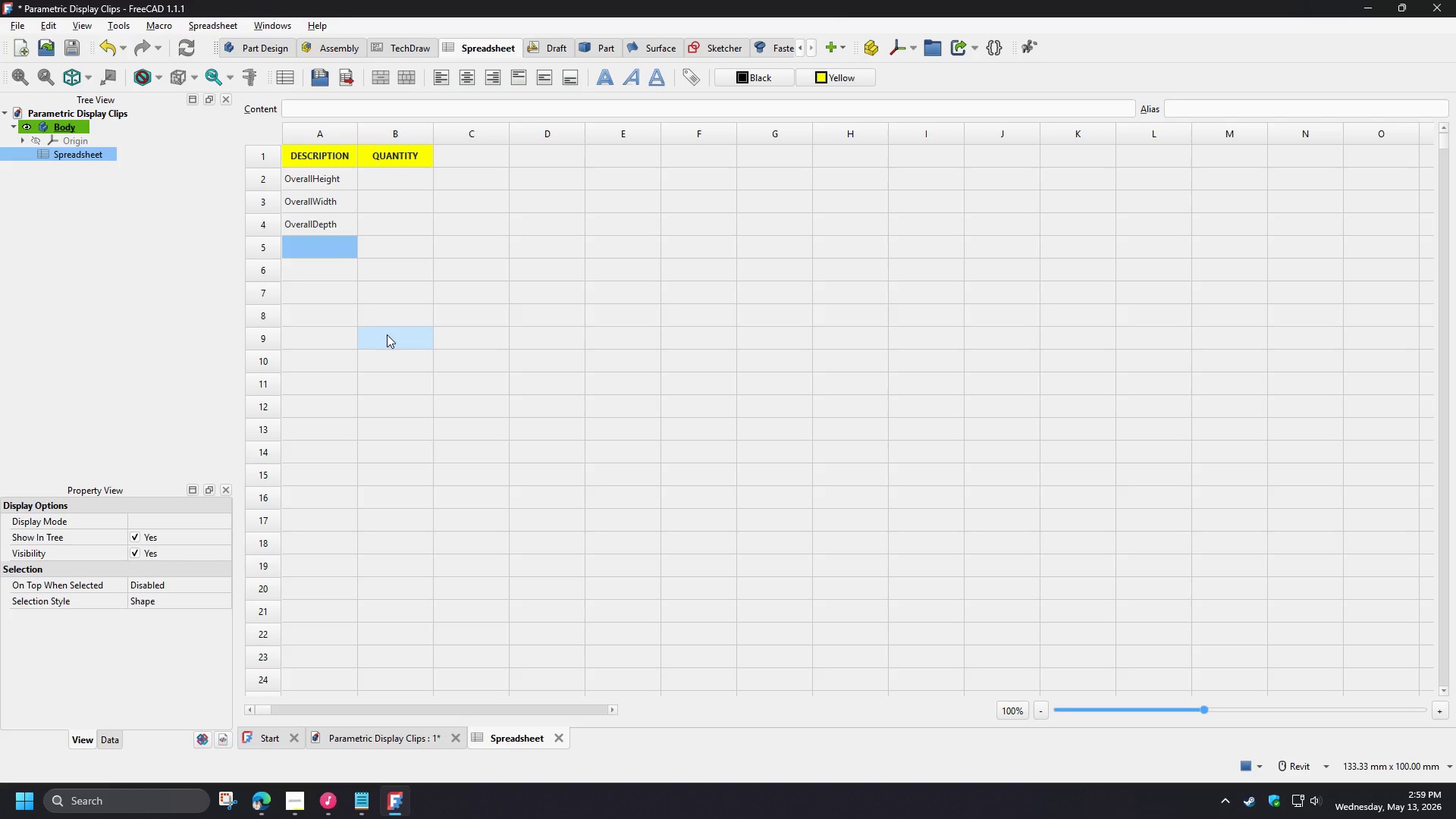 
wait(29.91)
 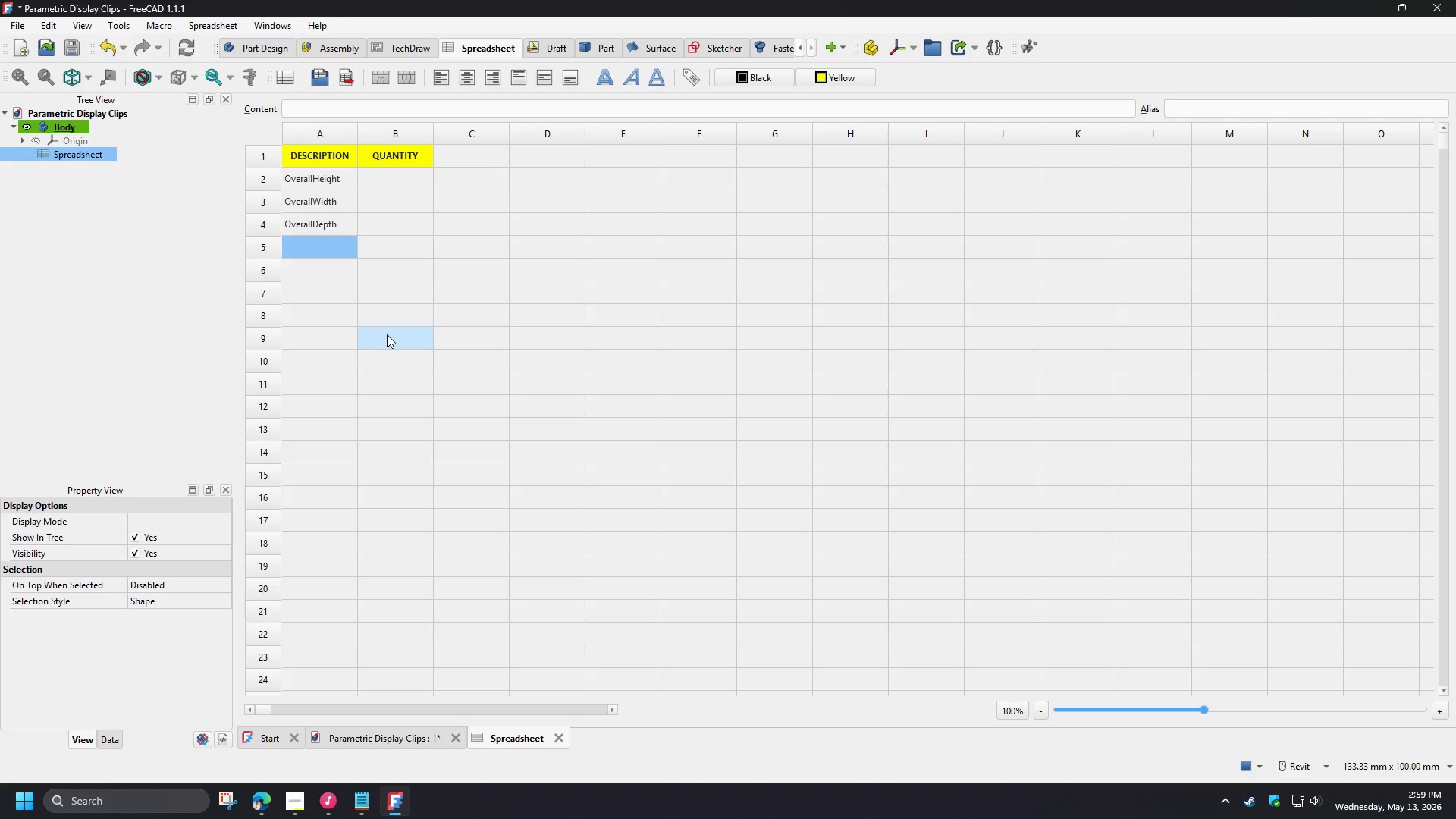 
left_click([388, 187])
 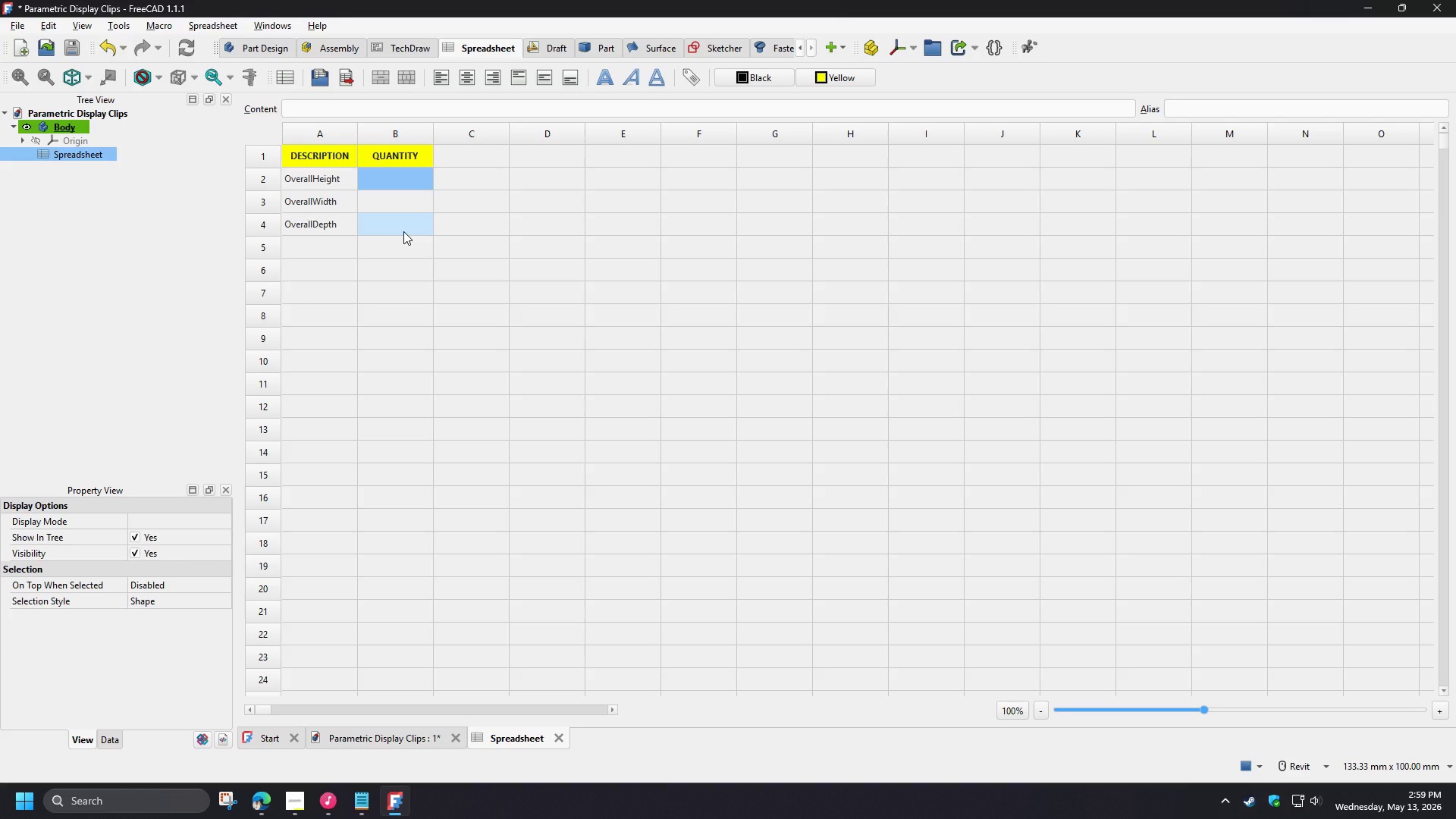 
wait(5.83)
 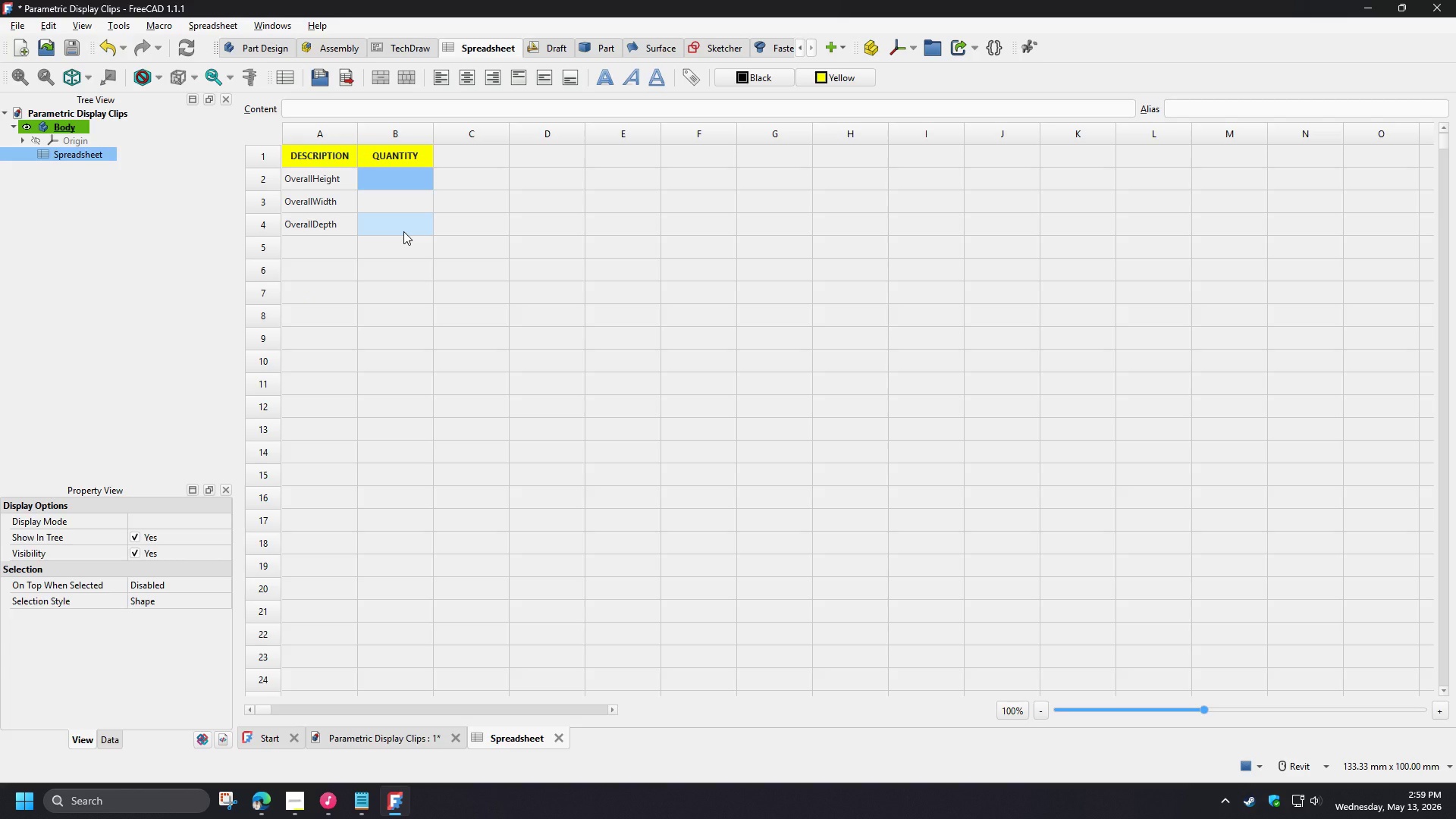 
left_click([290, 805])